 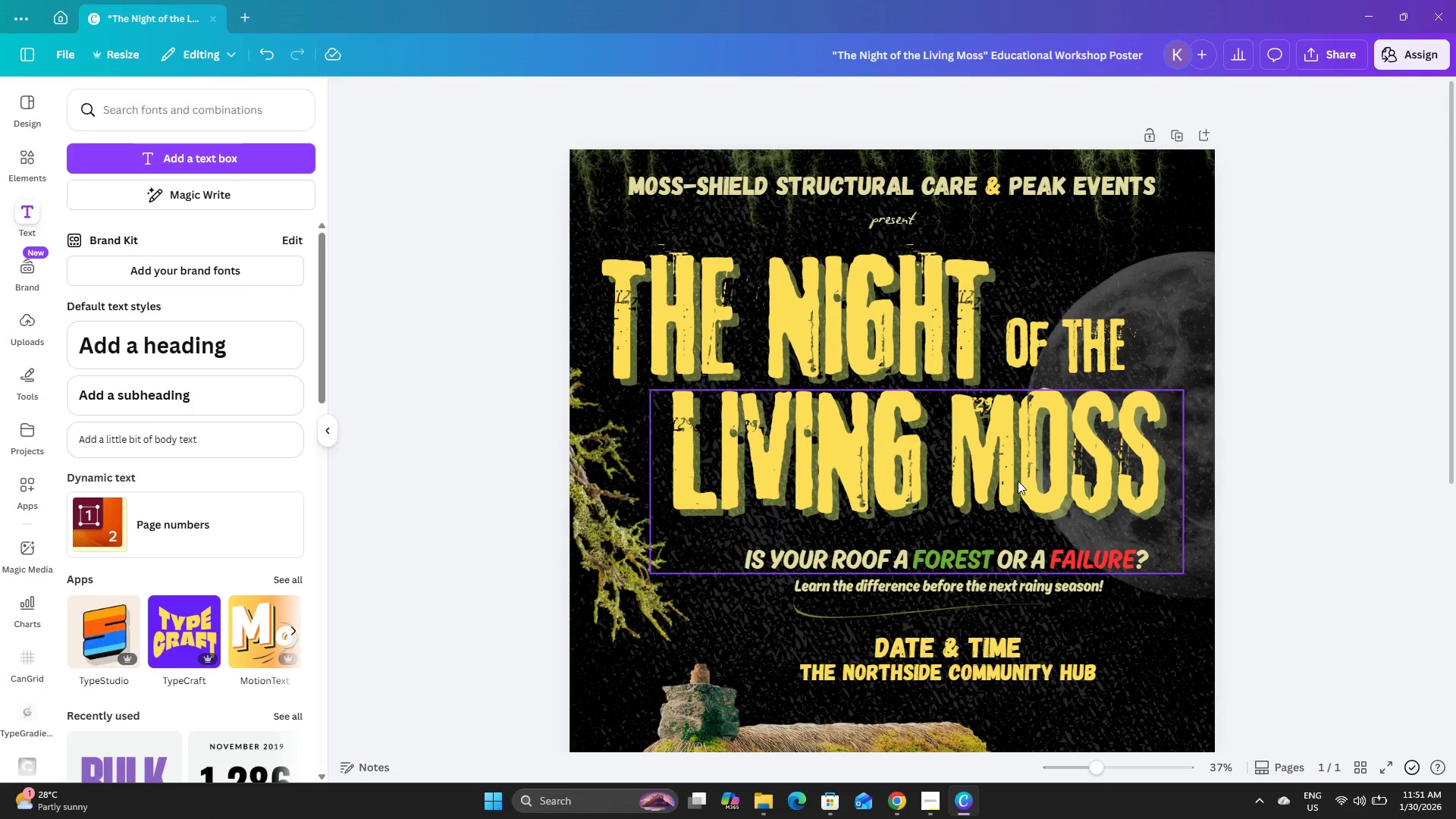 
scroll: coordinate [497, 411], scroll_direction: down, amount: 5.0
 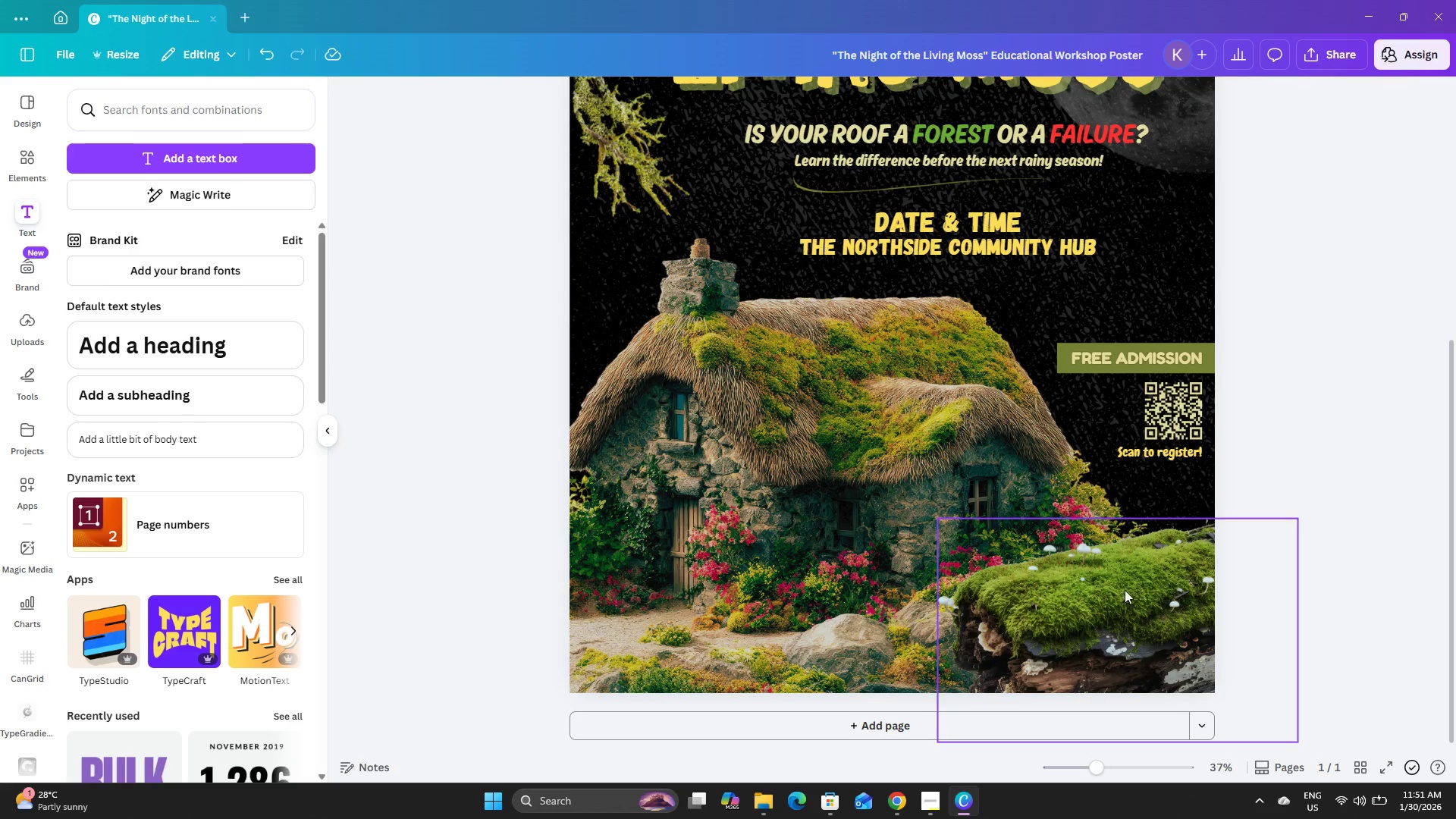 
scroll: coordinate [1272, 584], scroll_direction: up, amount: 5.0
 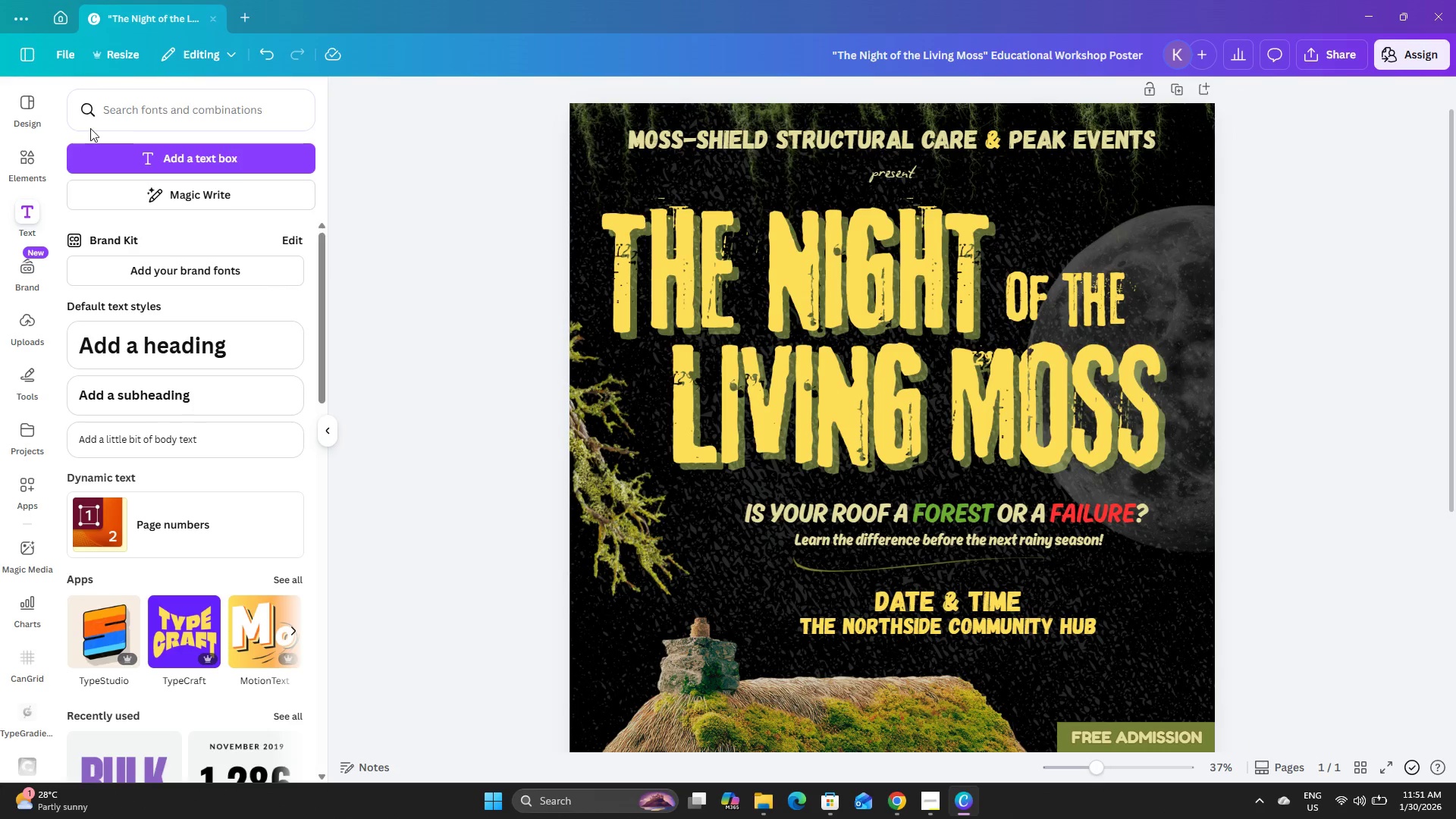 
left_click([183, 114])
 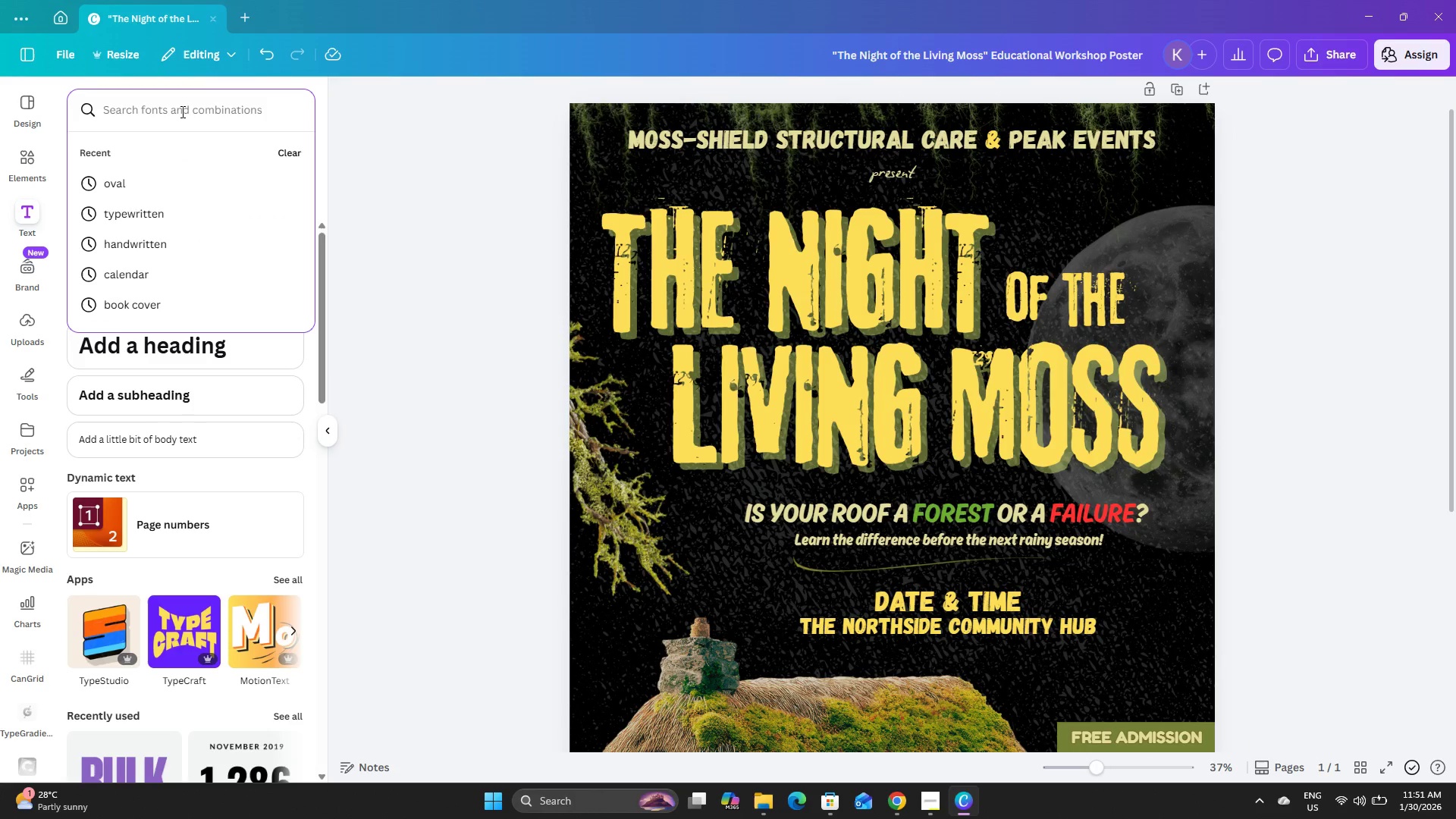 
type(moss)
 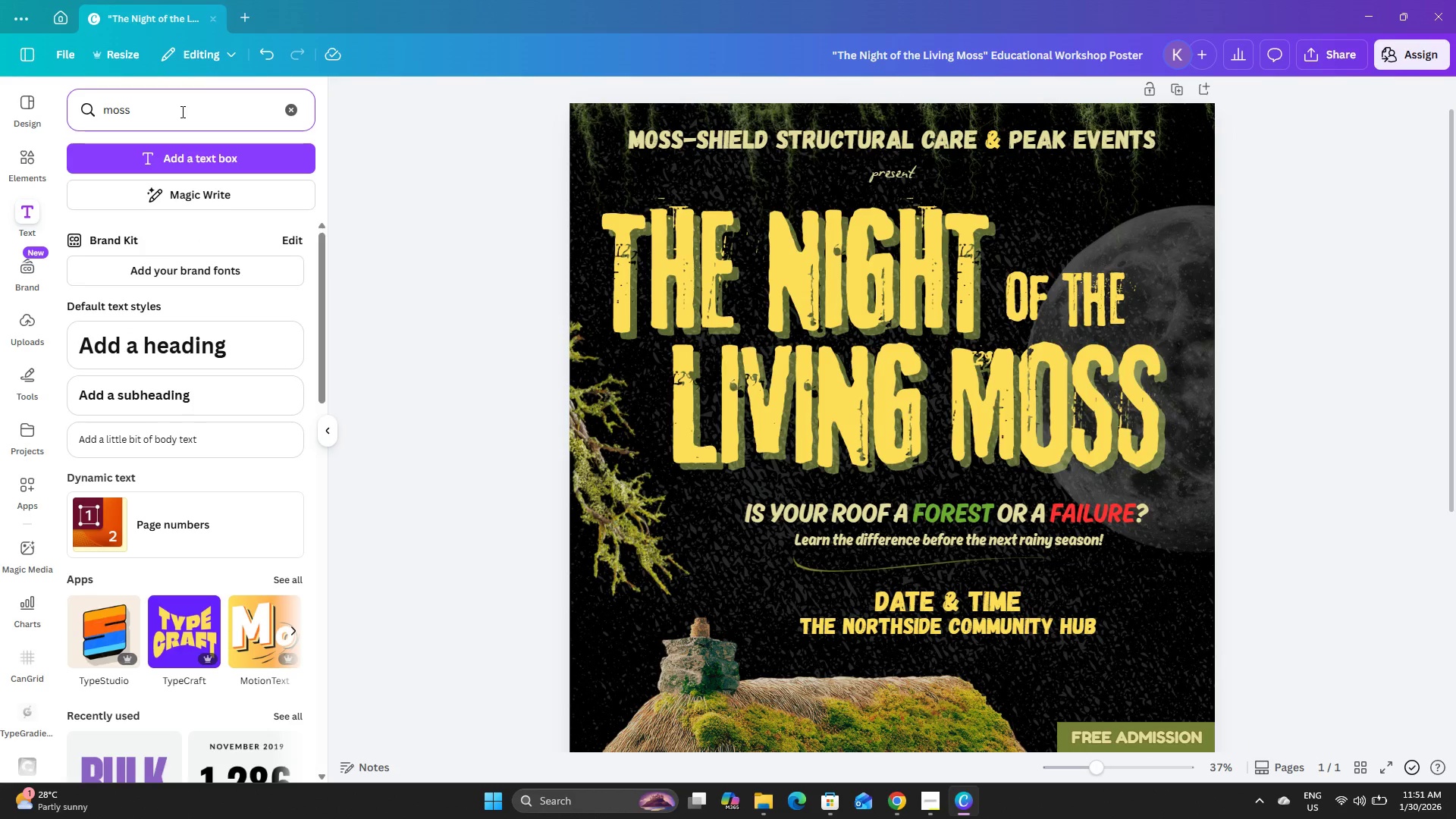 
key(Enter)
 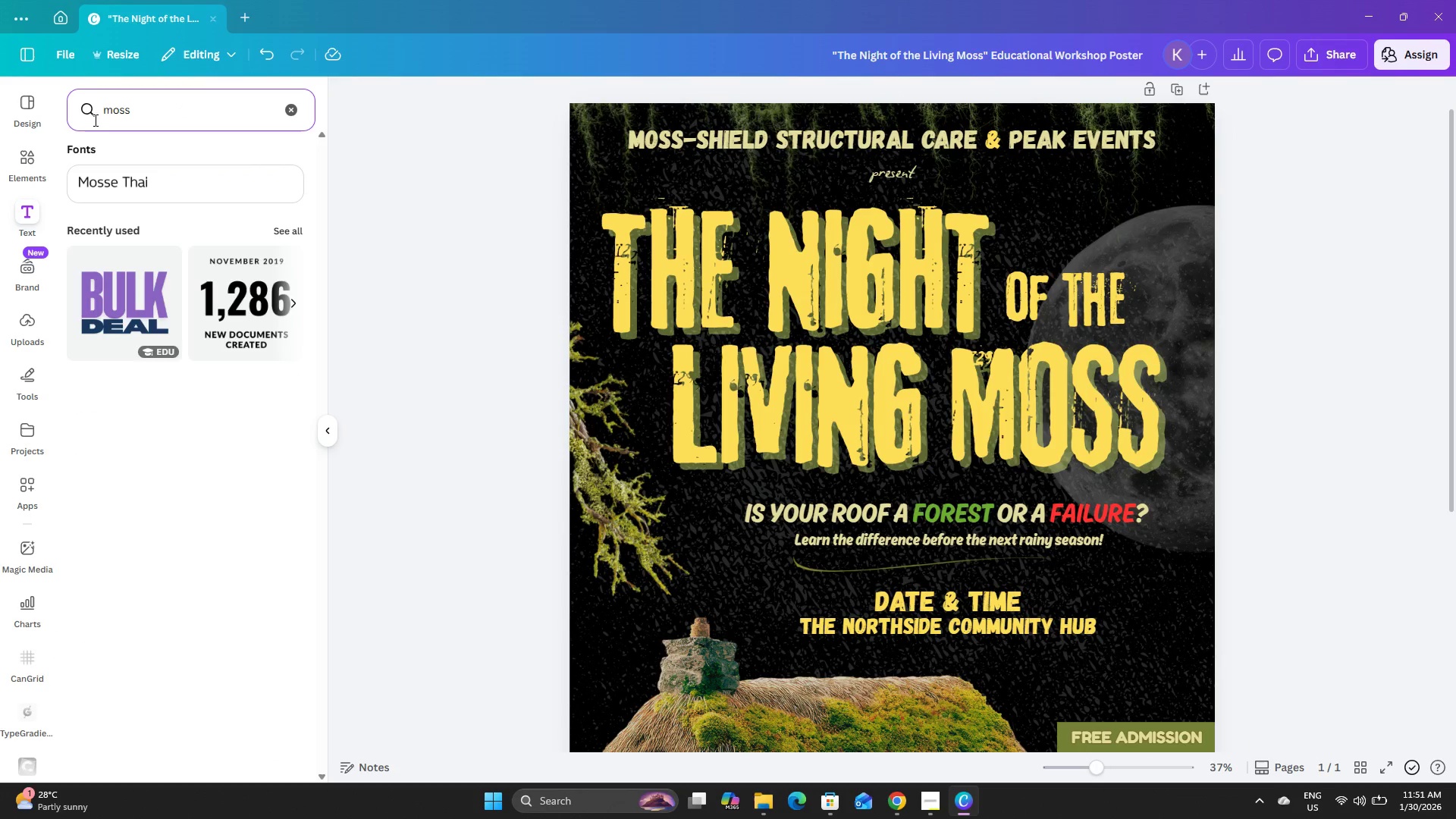 
left_click([24, 166])
 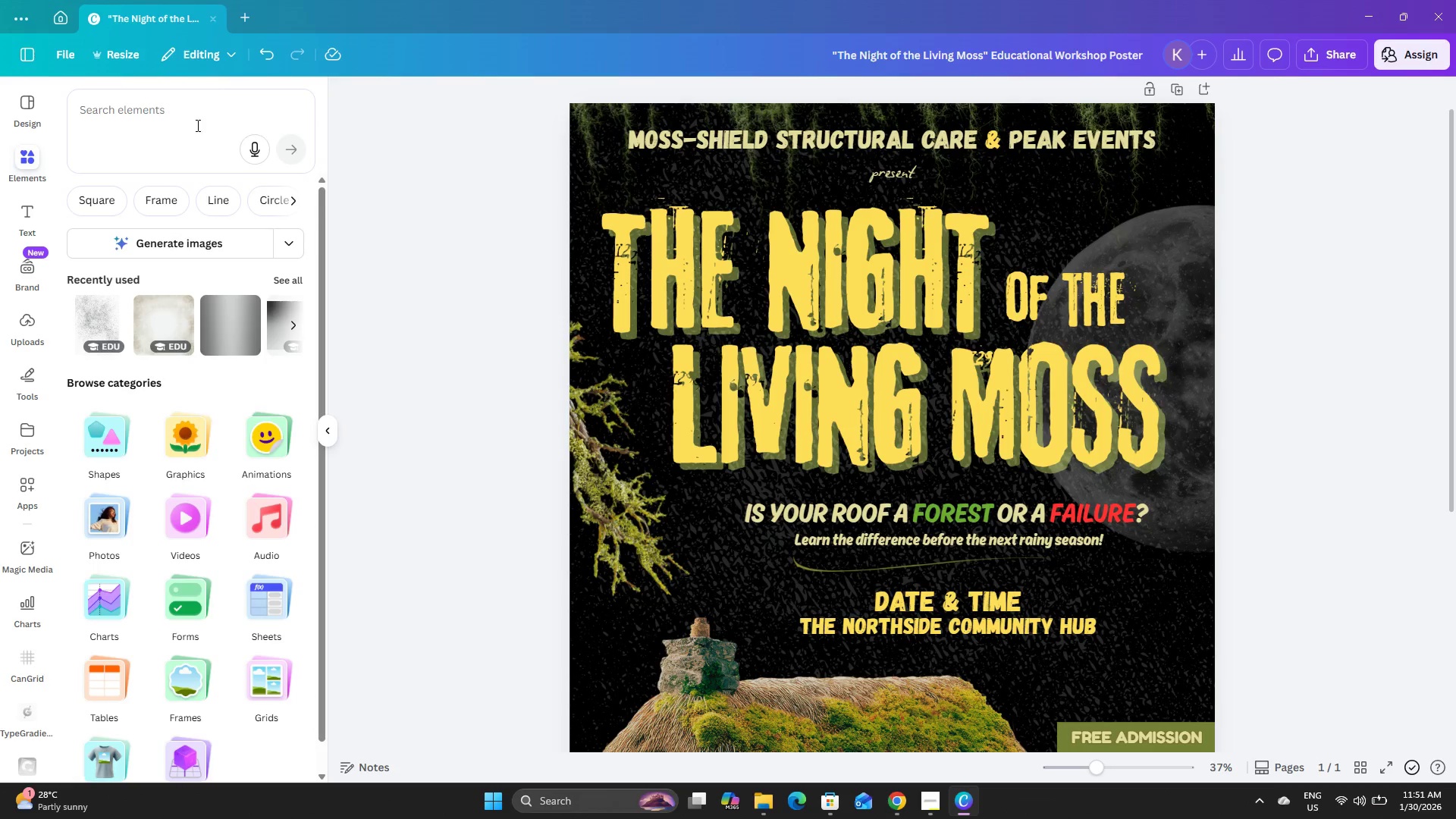 
left_click([185, 121])
 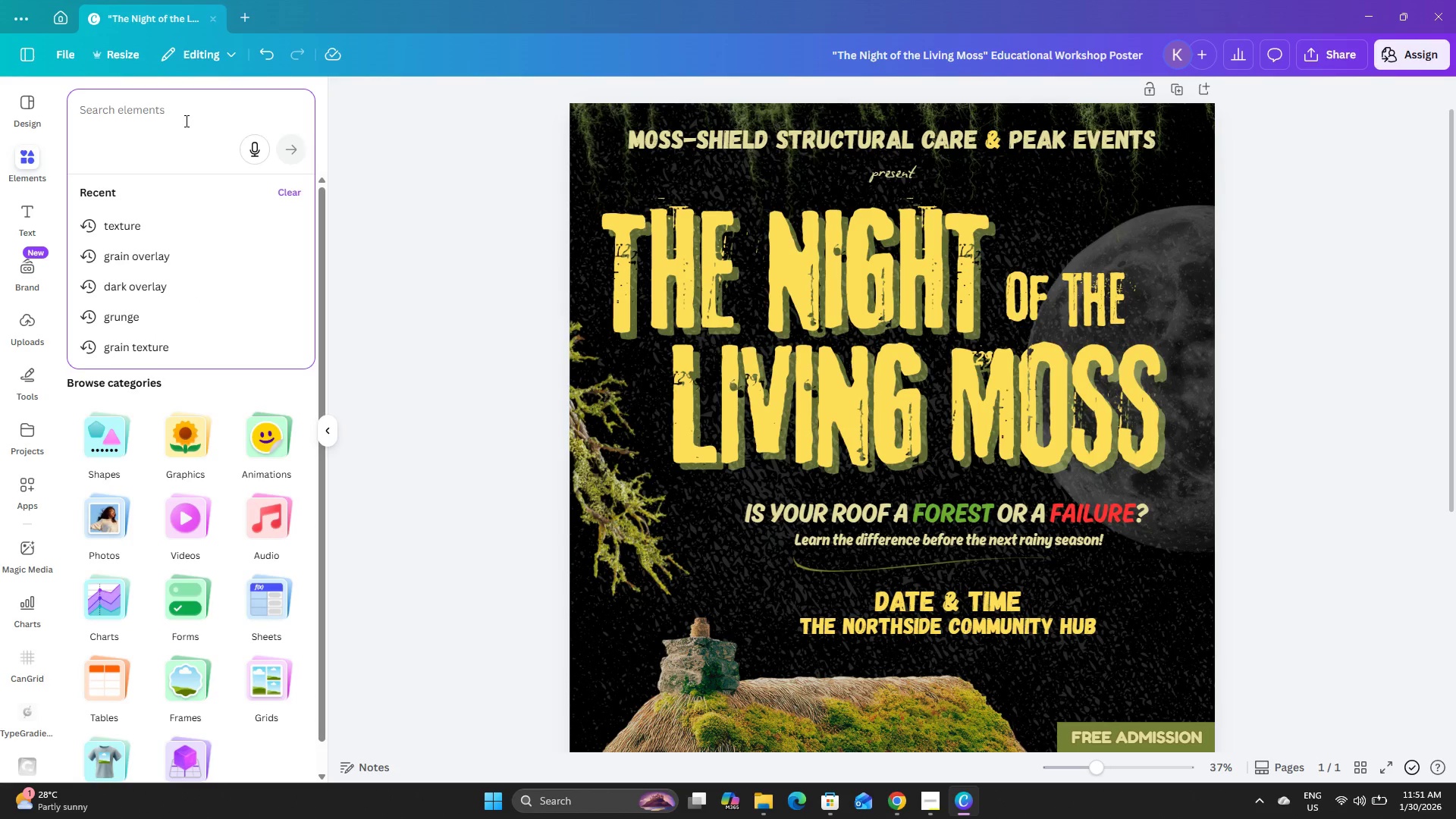 
type(moss)
 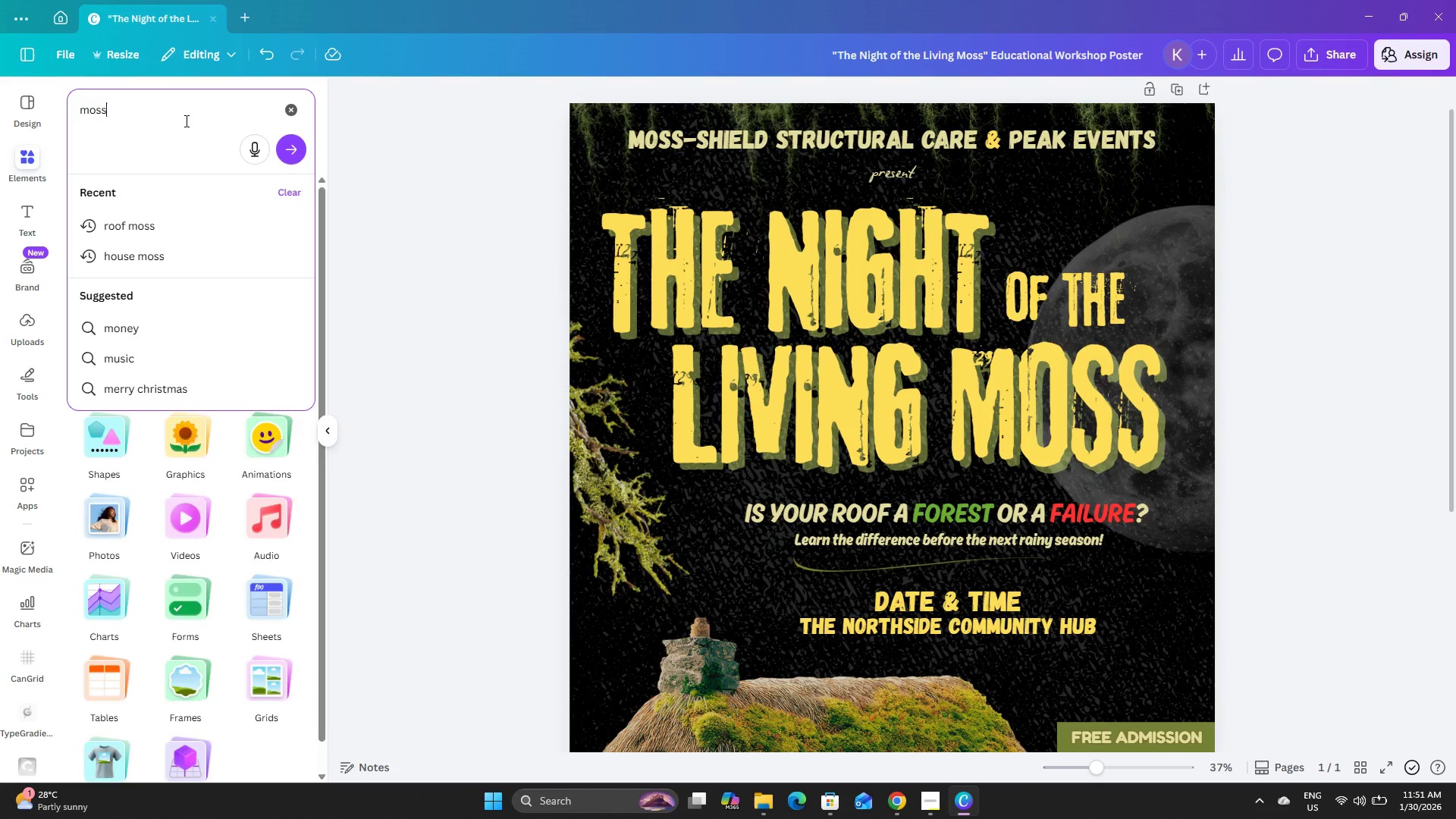 
key(Enter)
 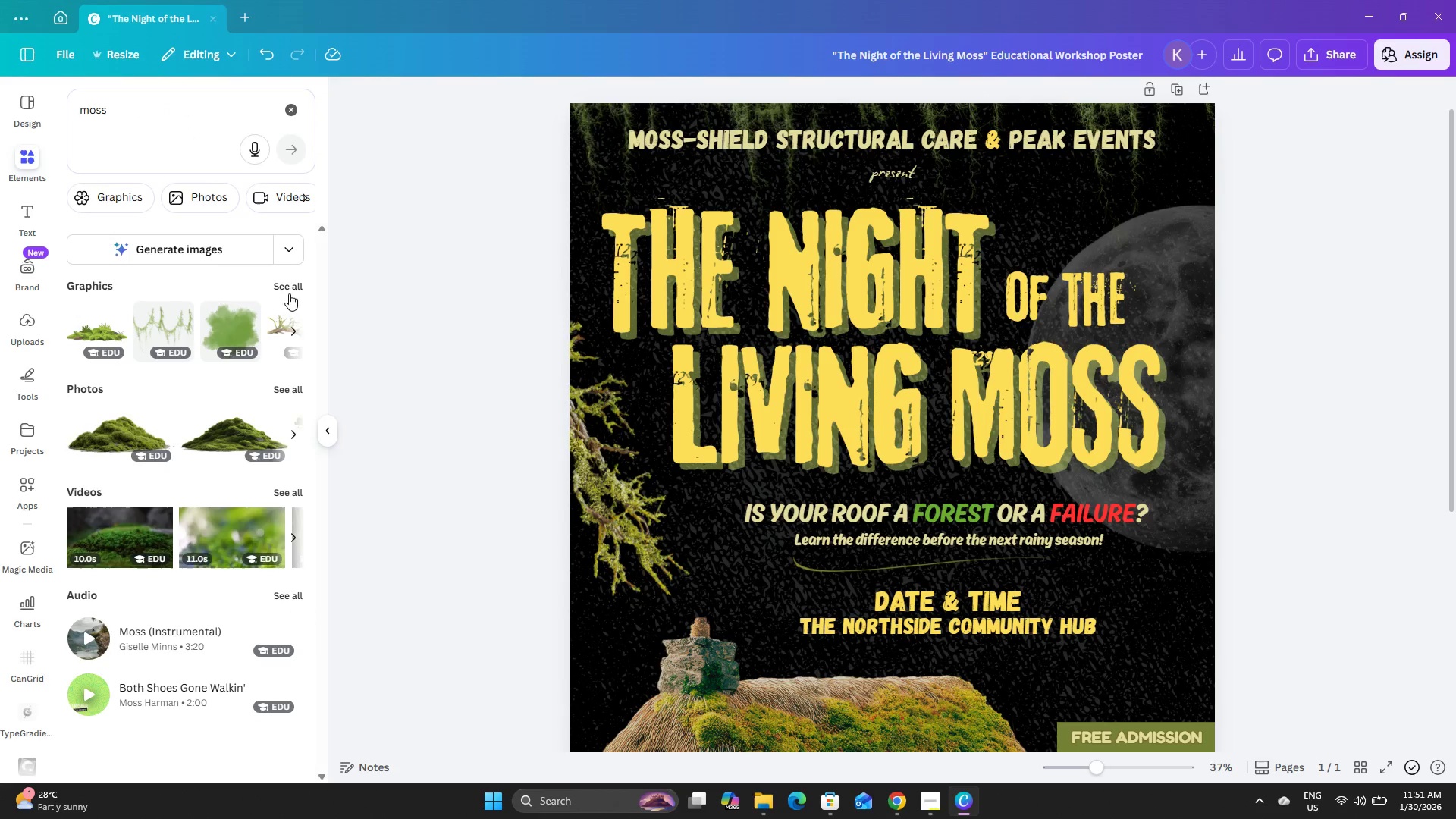 
left_click([277, 286])
 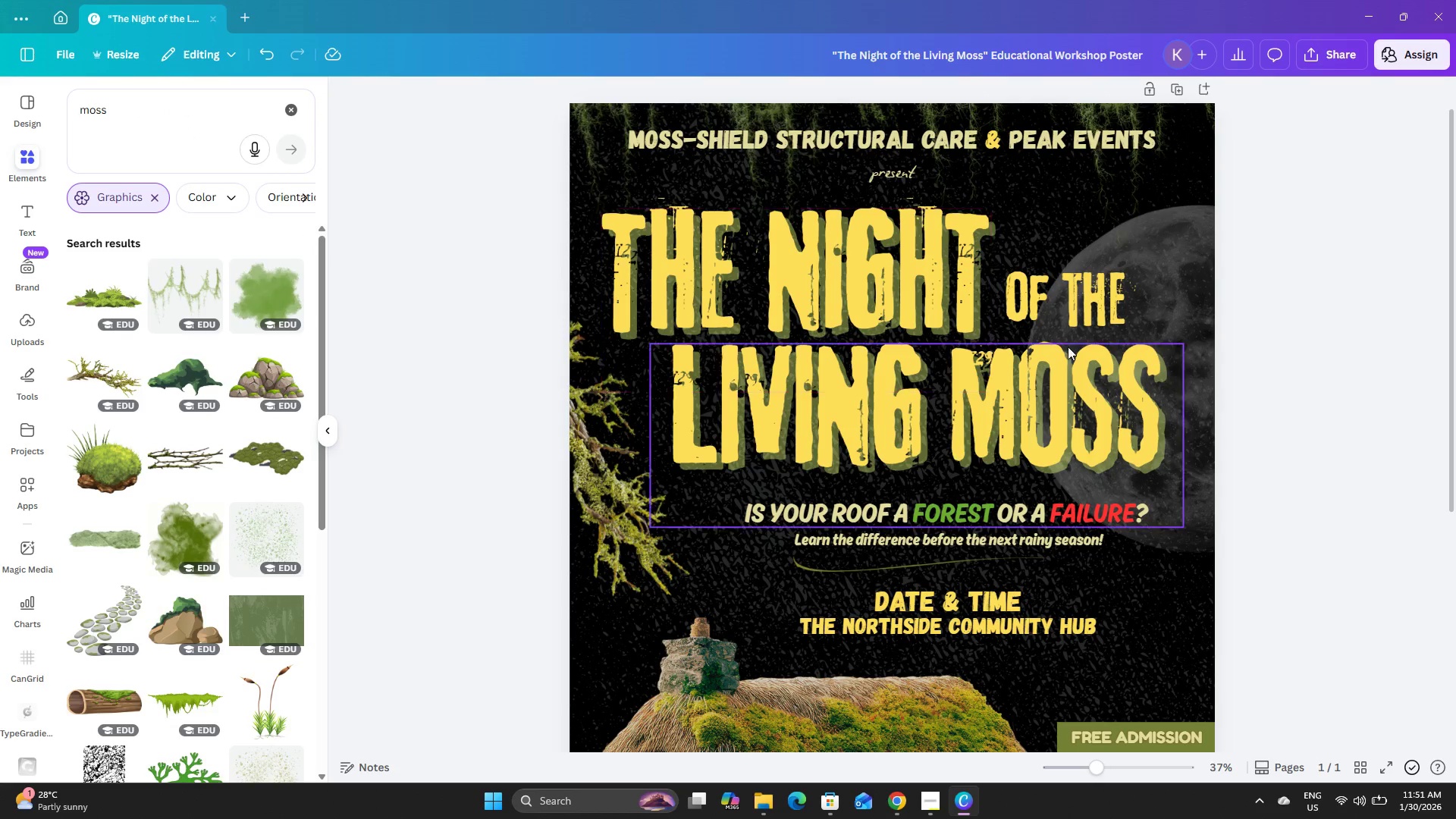 
scroll: coordinate [1087, 328], scroll_direction: down, amount: 5.0
 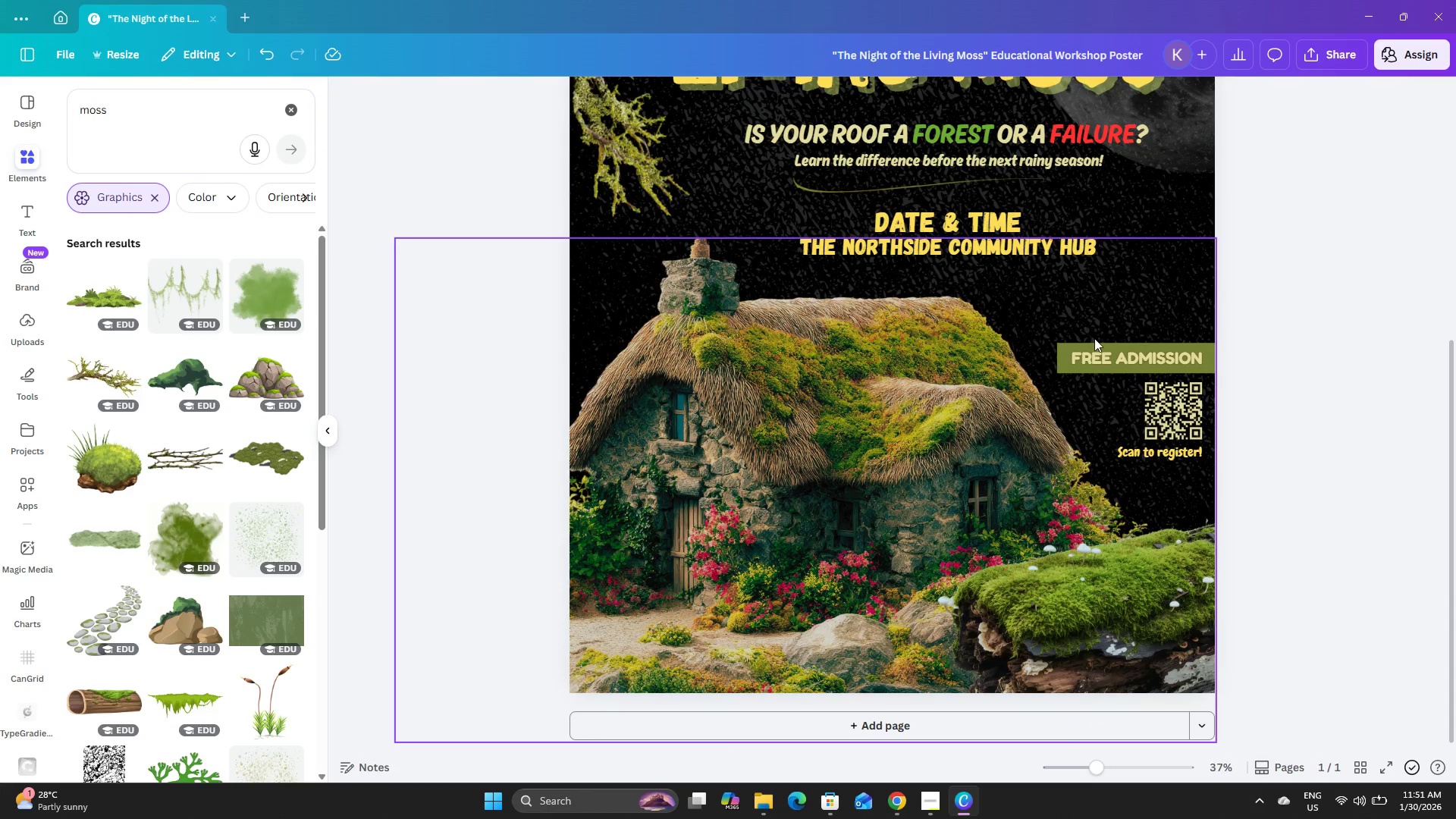 